 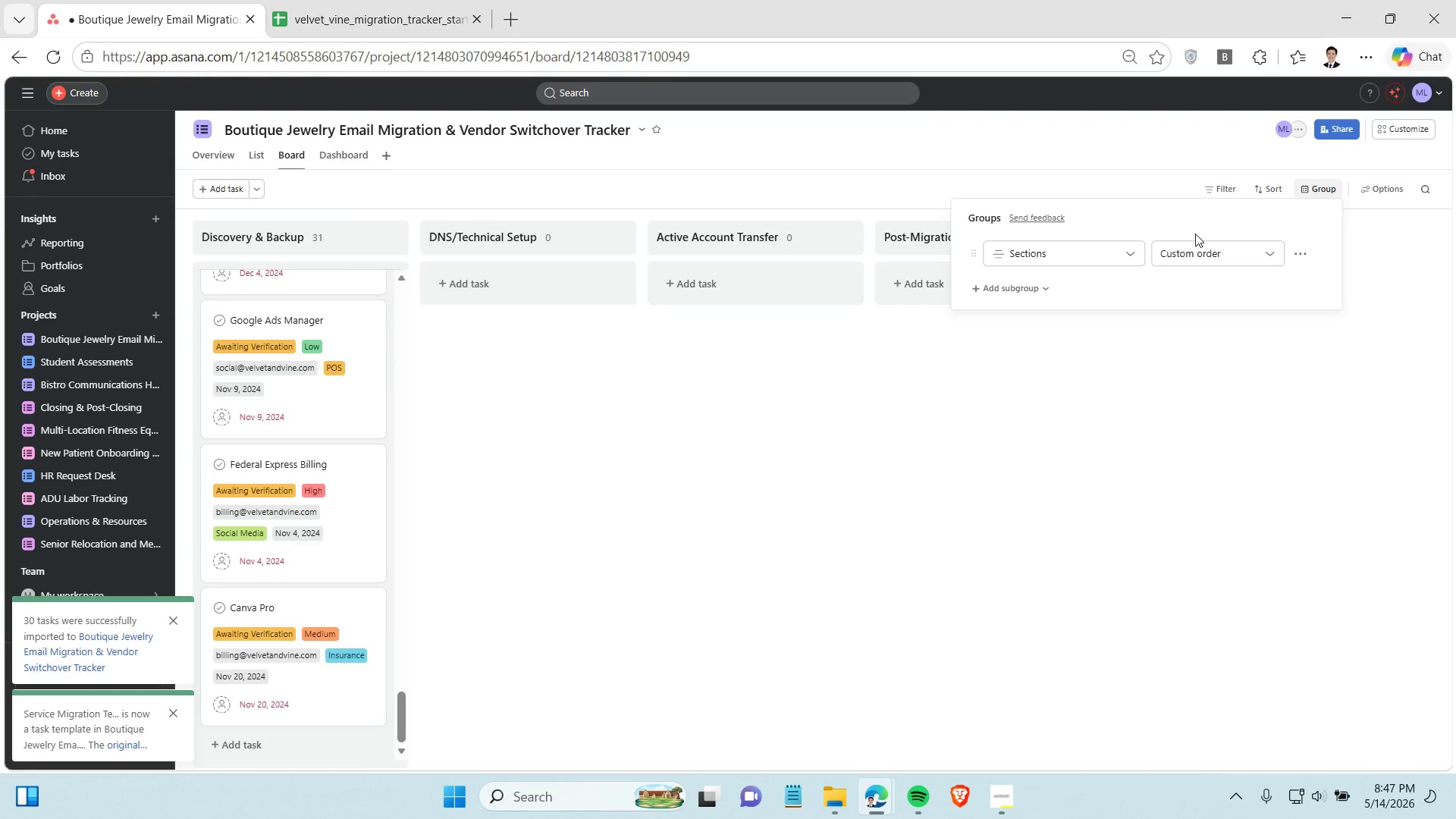 
left_click([1062, 255])
 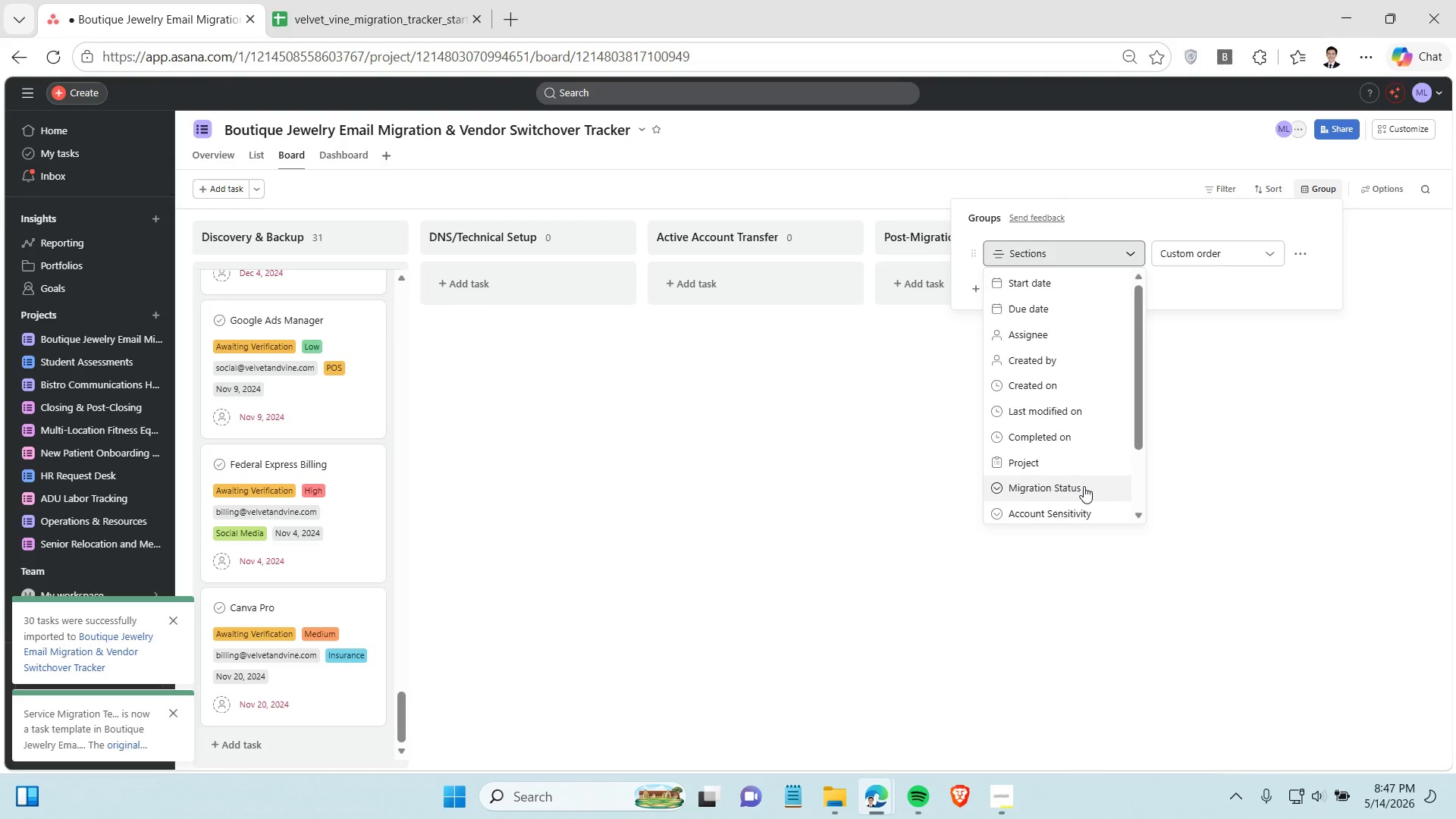 
left_click([1084, 486])
 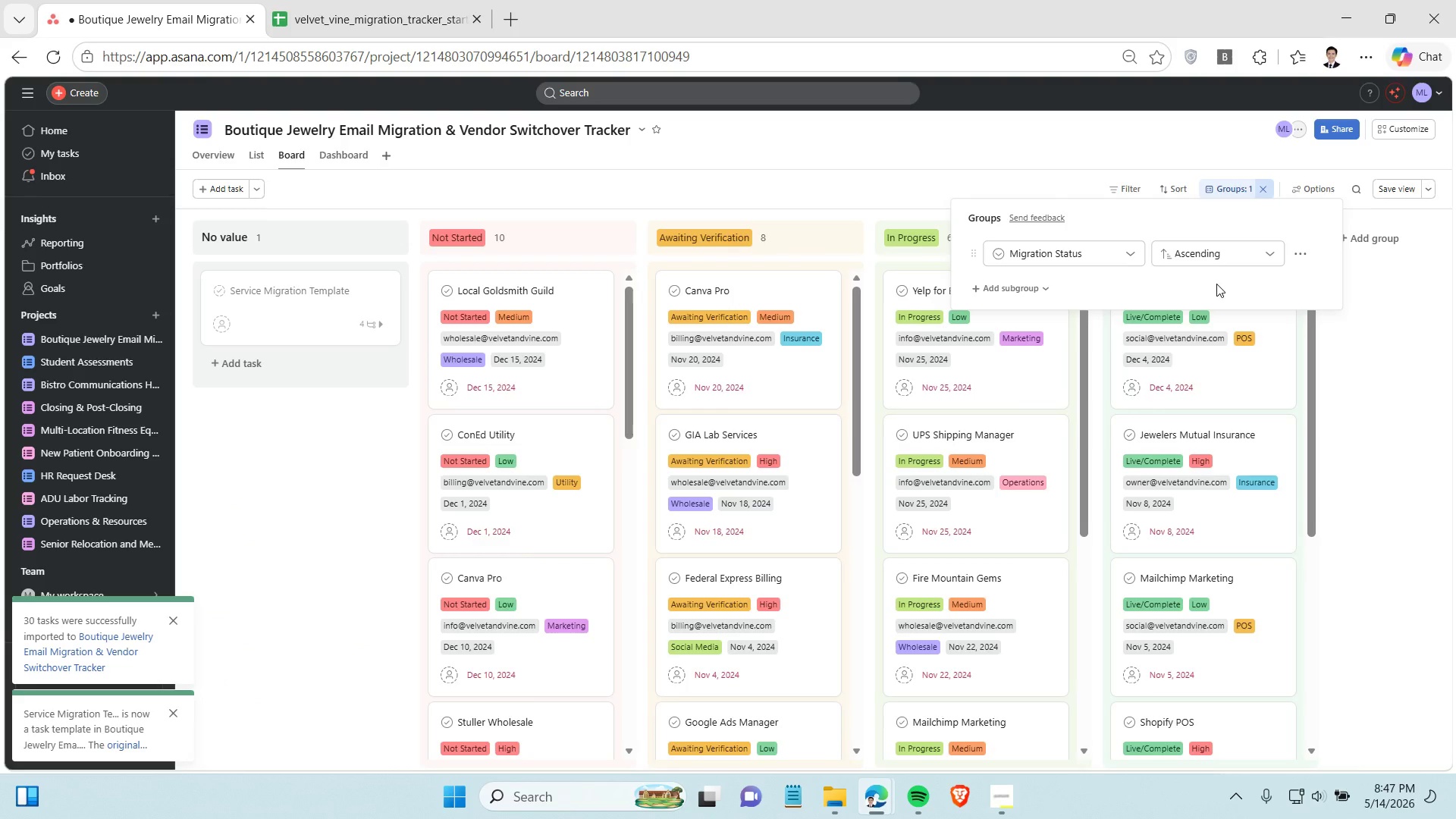 
wait(8.81)
 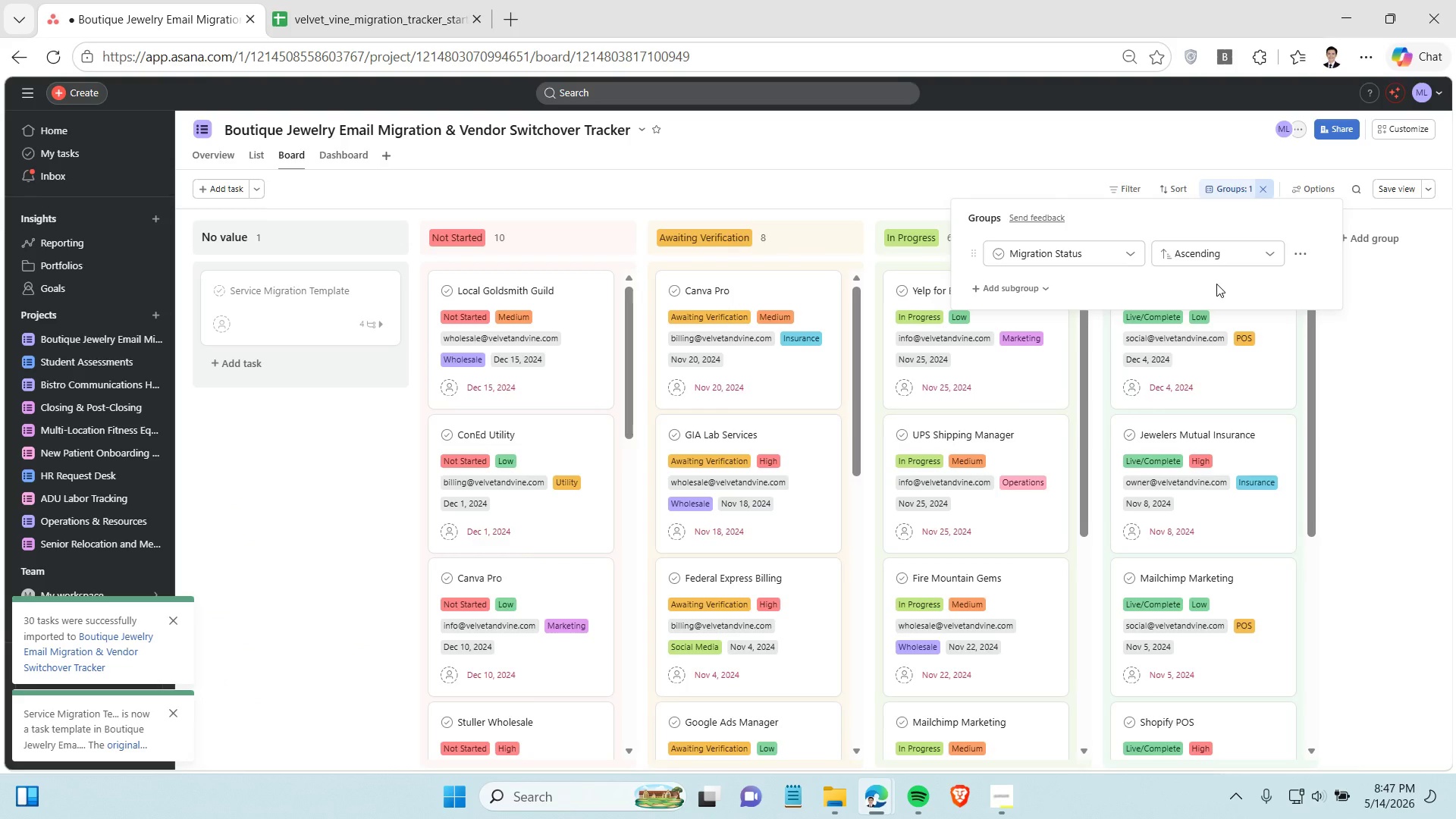 
left_click([896, 188])